 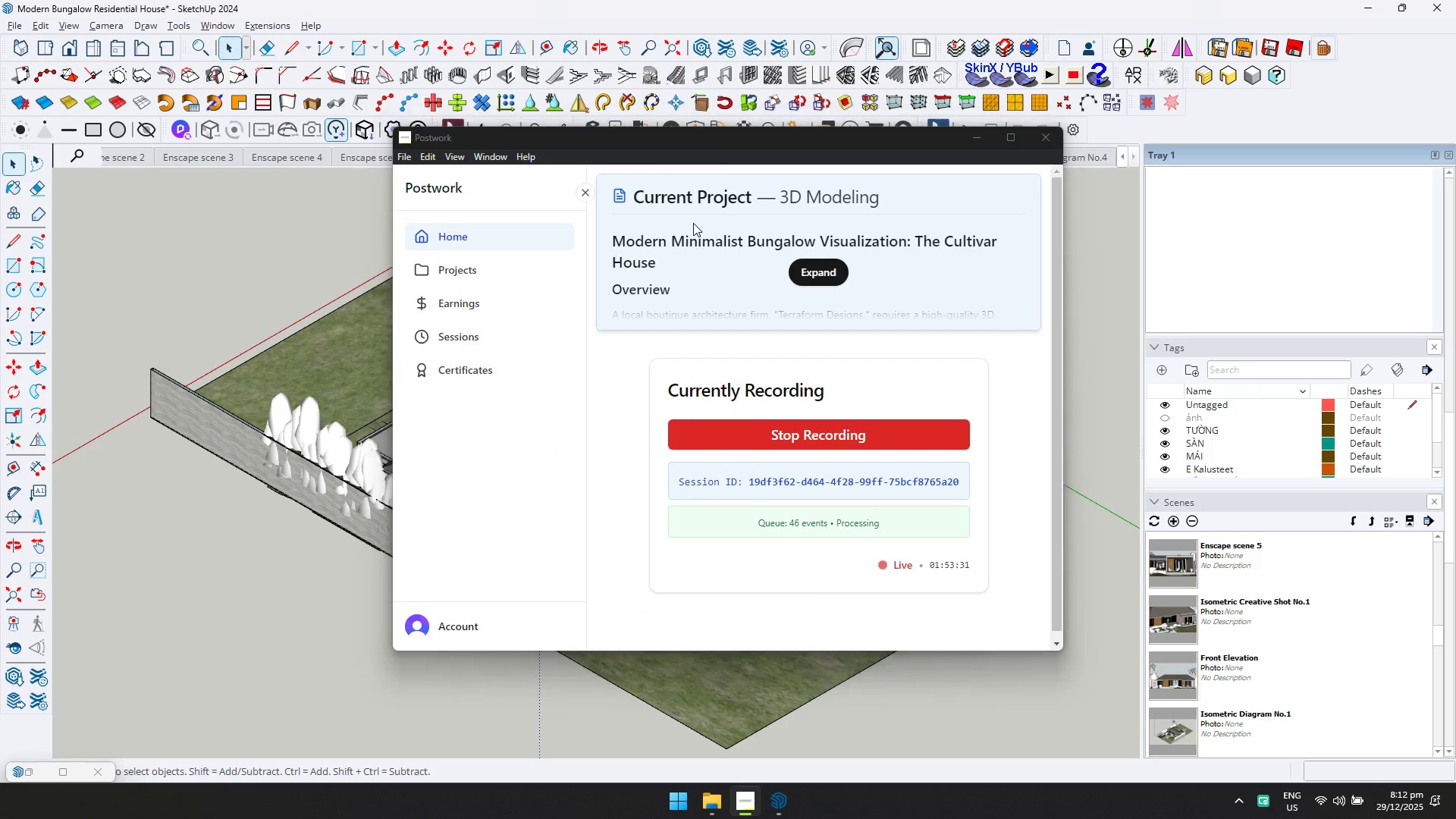 
key(Alt+Tab)
 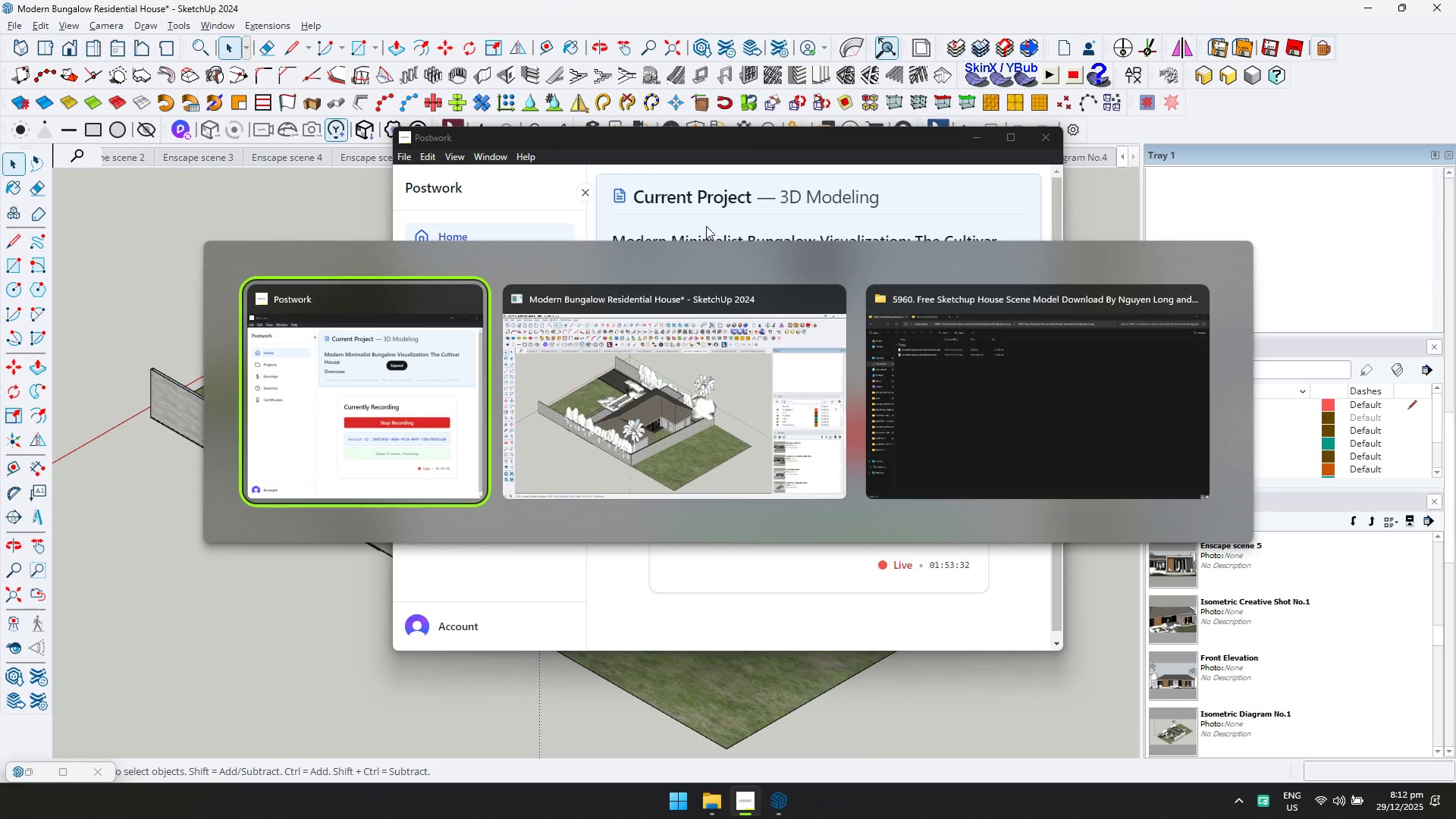 
key(Alt+Tab)
 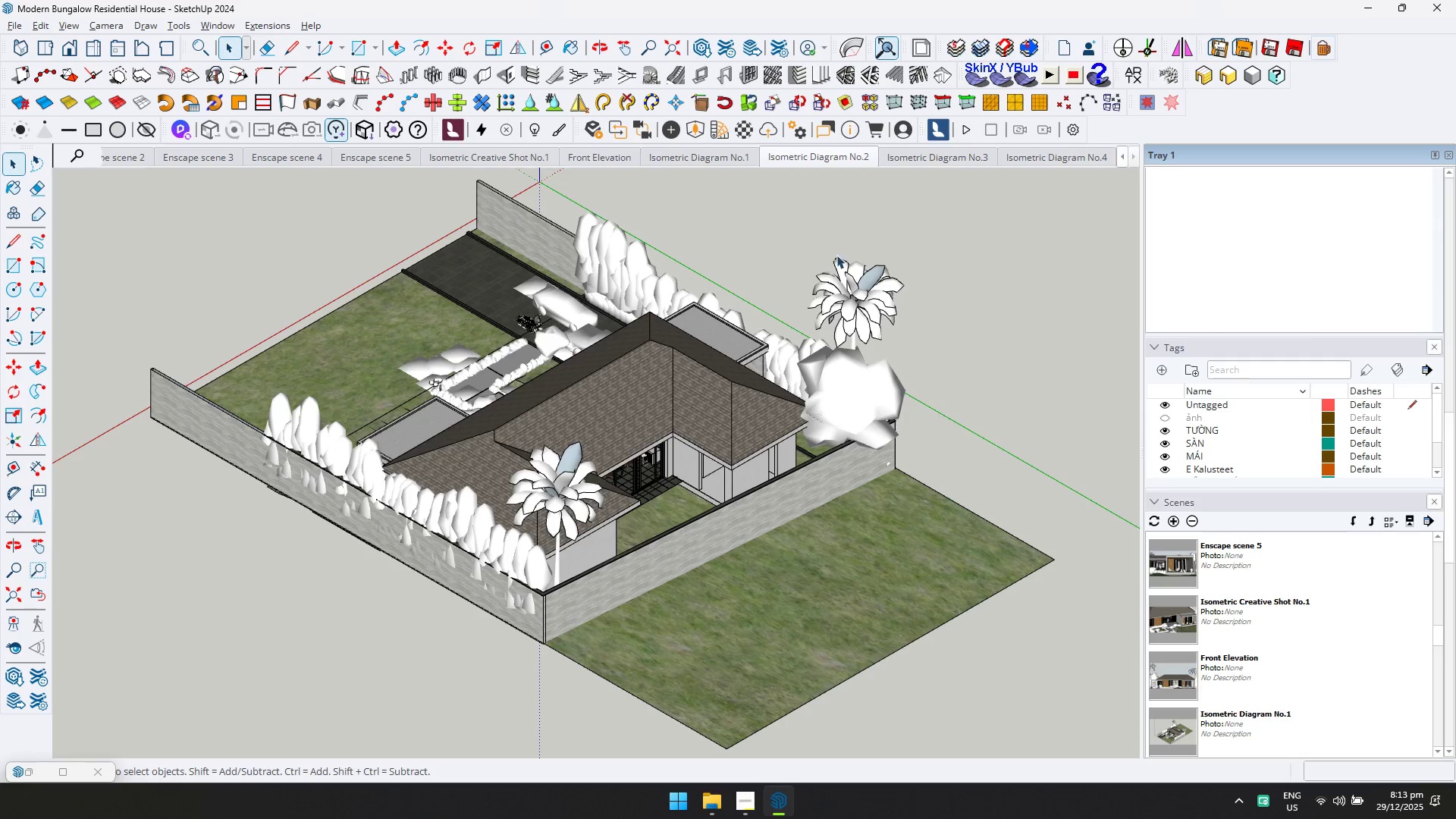 
wait(7.56)
 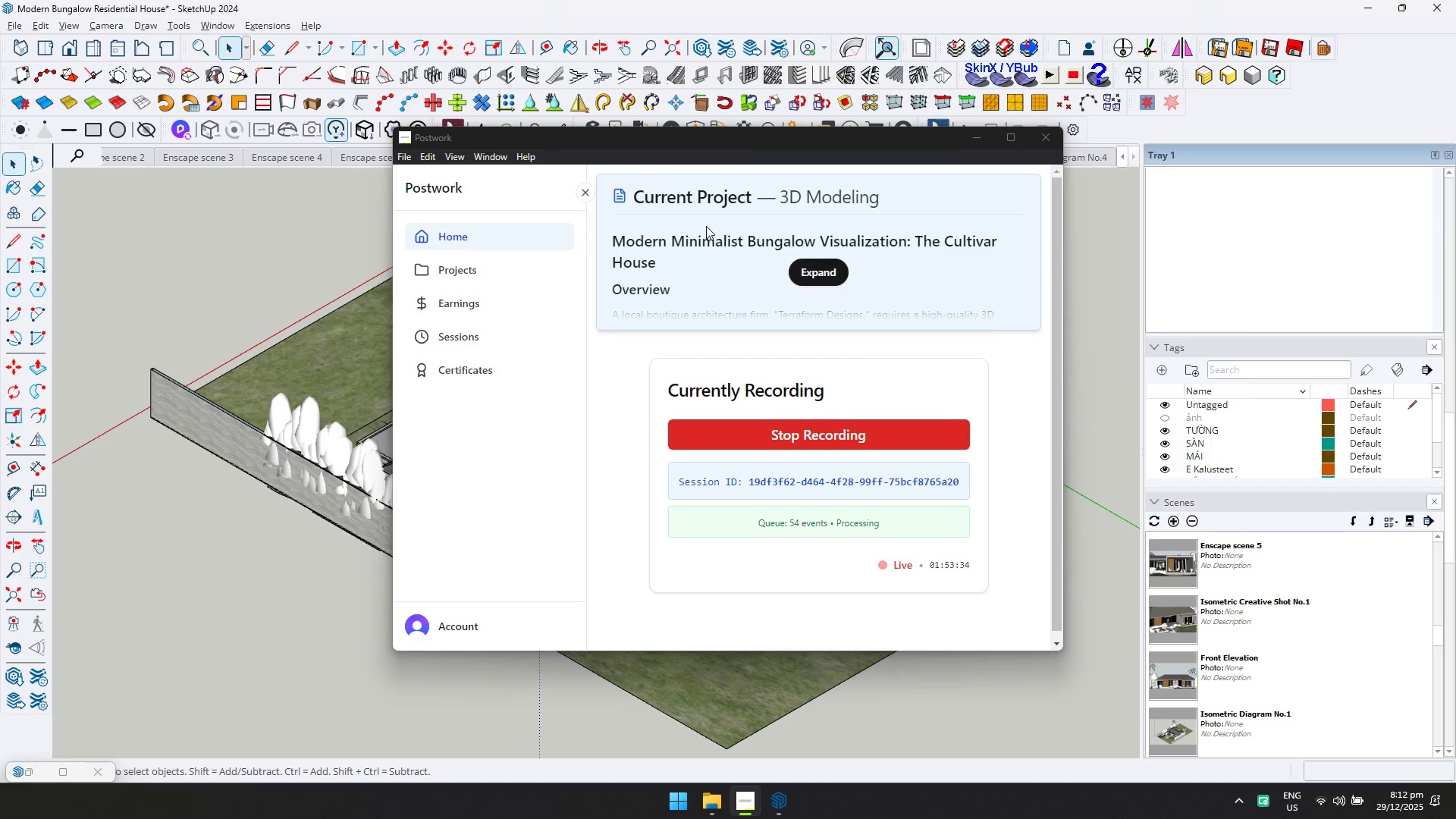 
left_click([667, 161])
 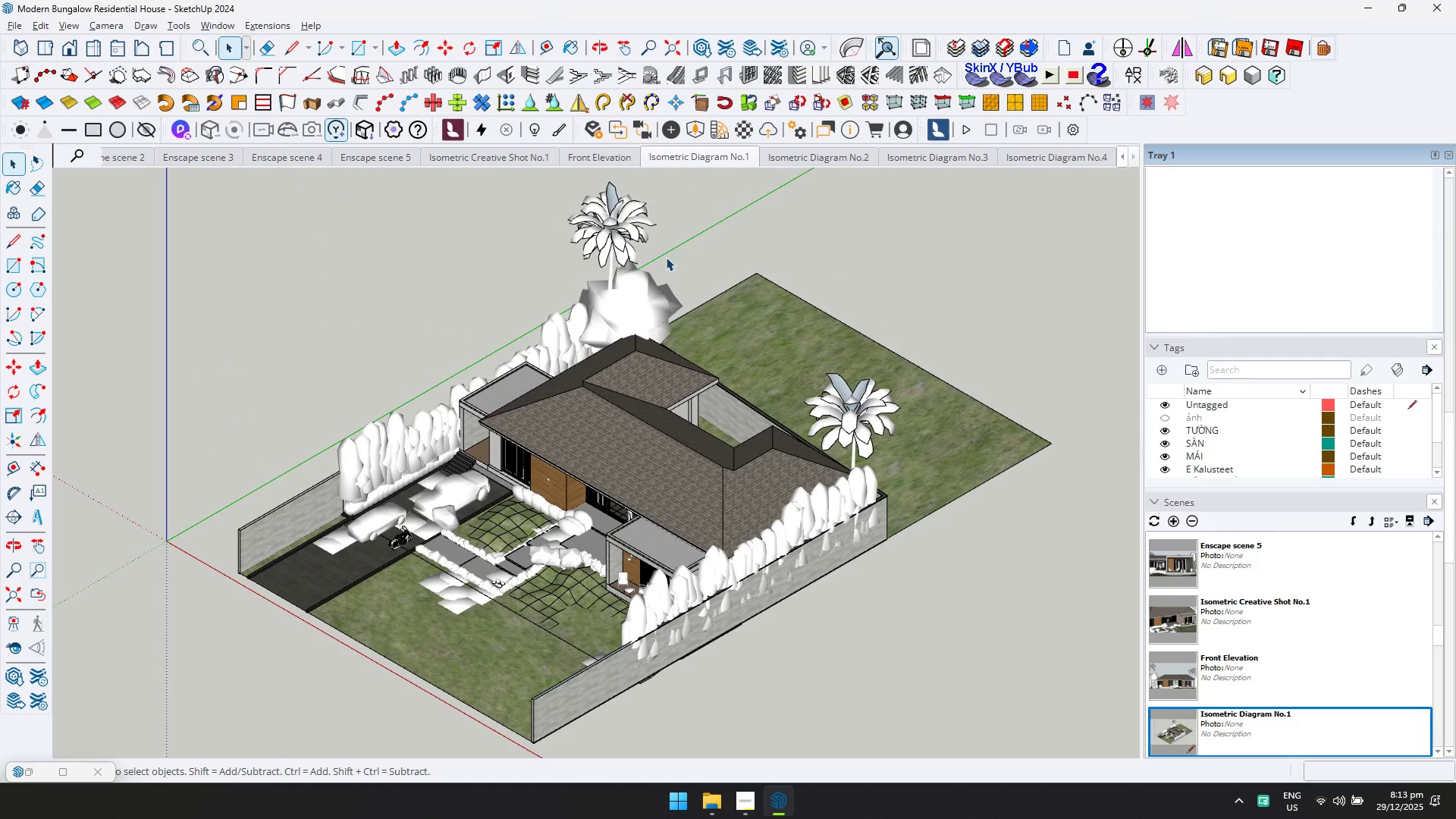 
left_click([778, 155])
 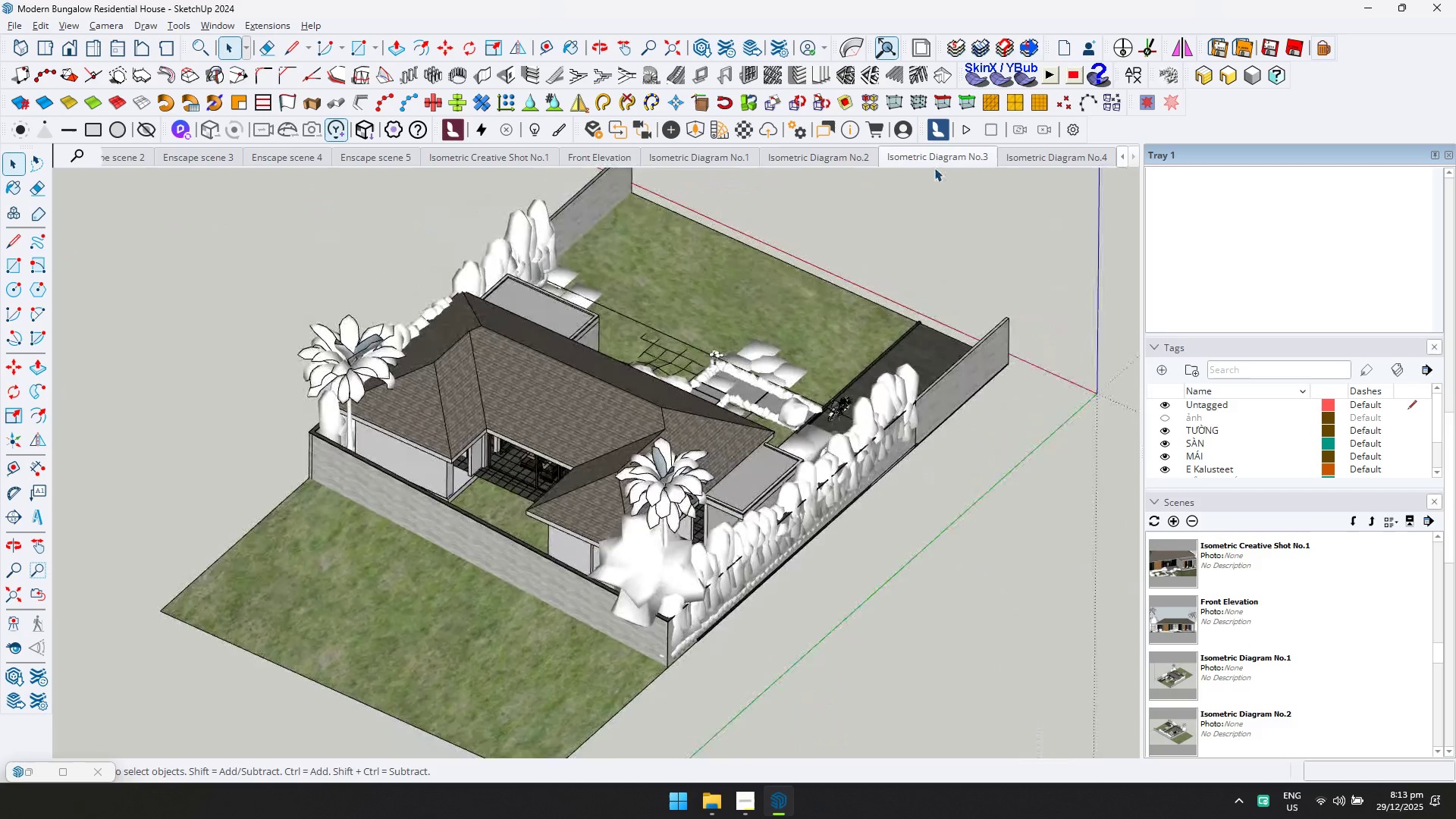 
wait(6.26)
 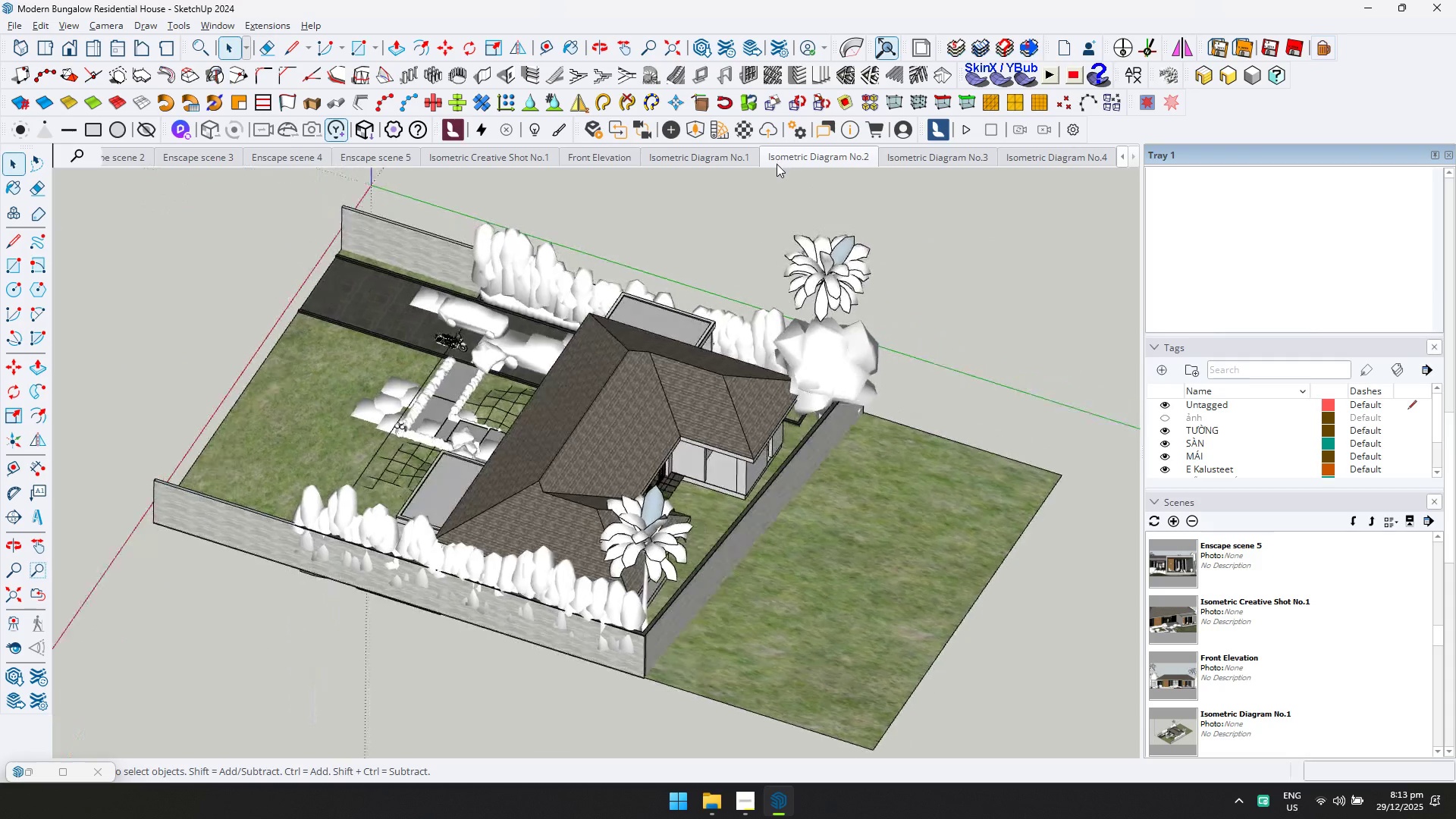 
left_click([1021, 160])
 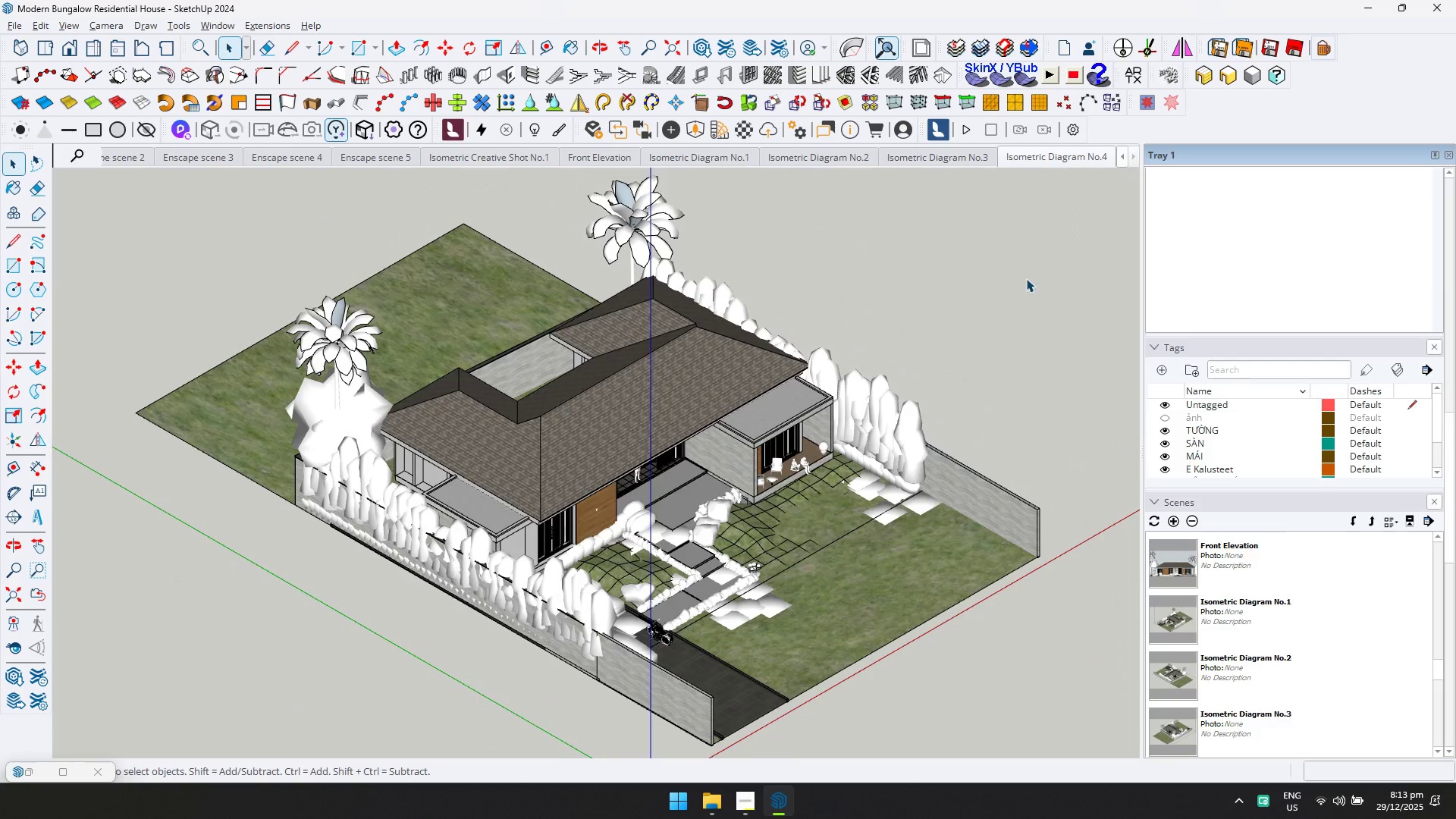 
left_click([627, 164])
 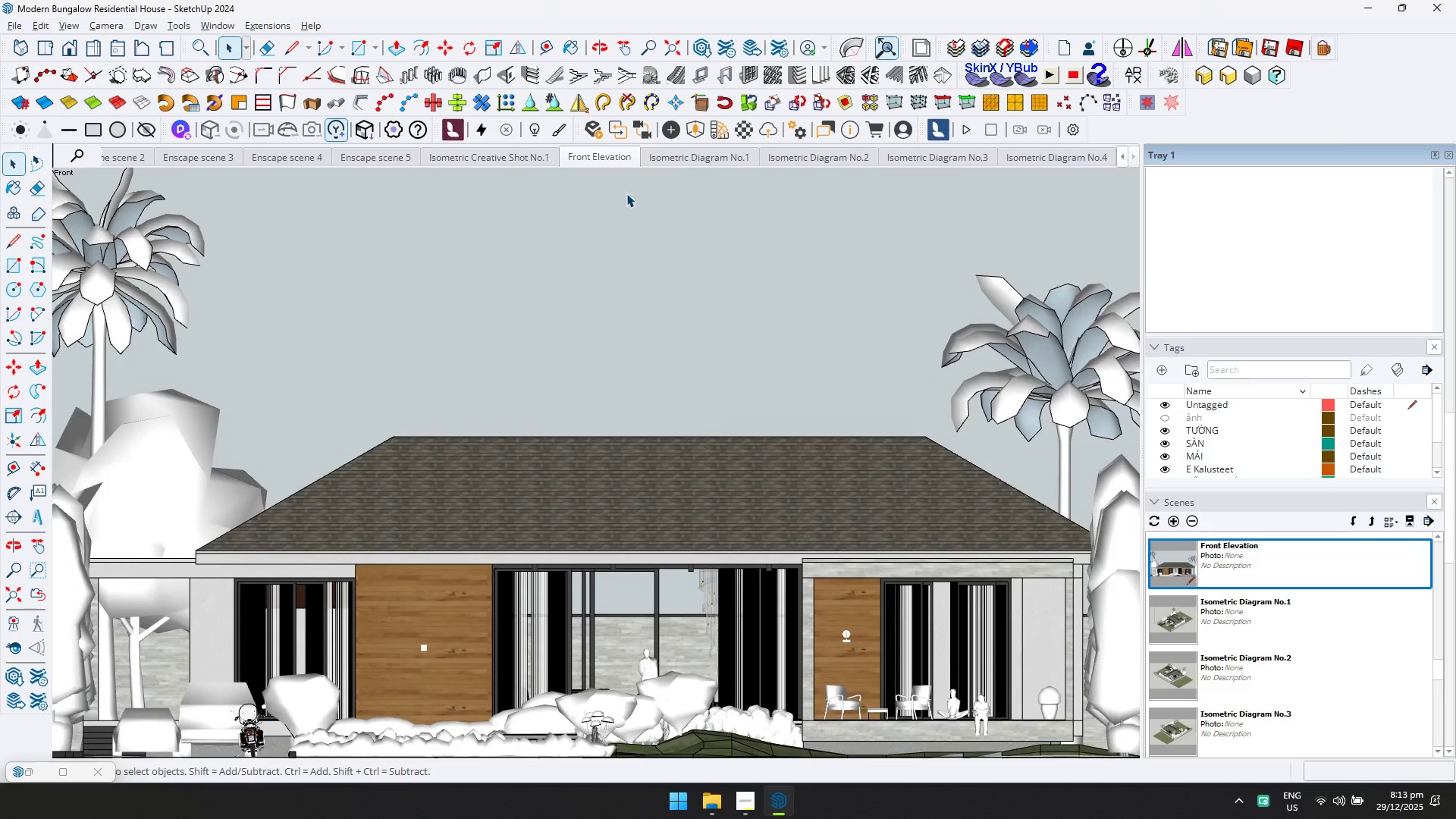 
left_click([692, 165])
 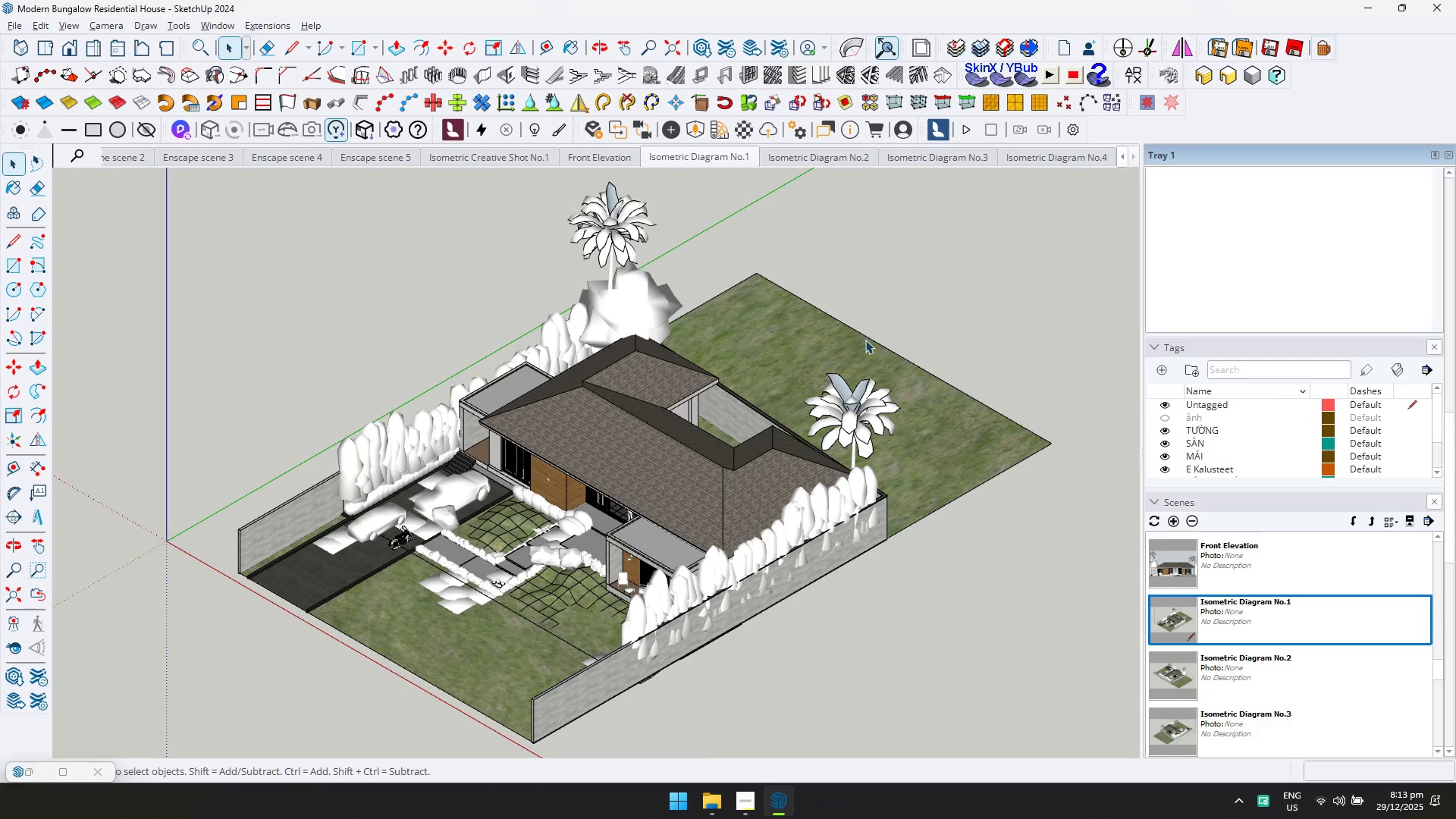 
wait(6.02)
 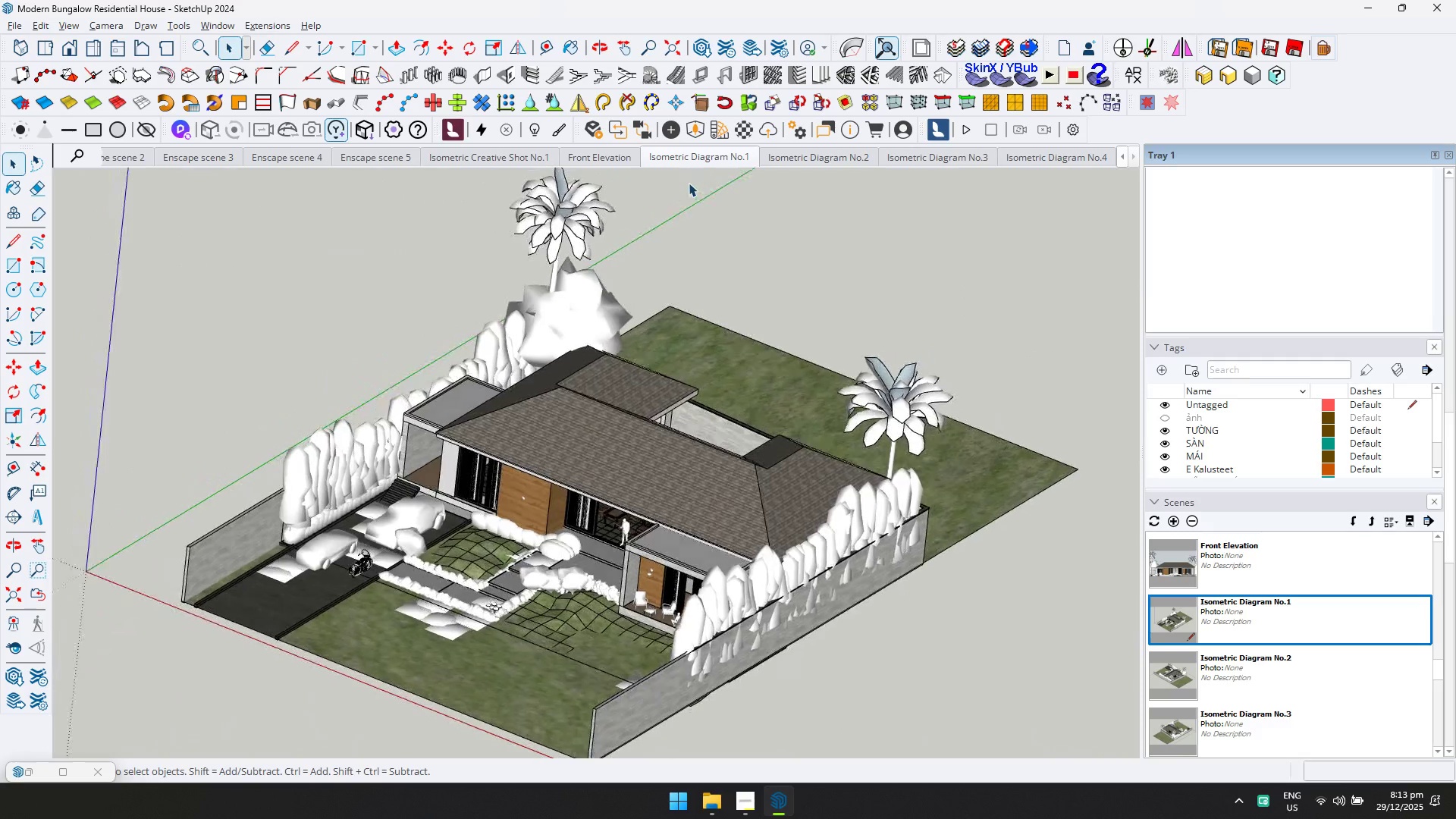 
key(Control+ControlLeft)
 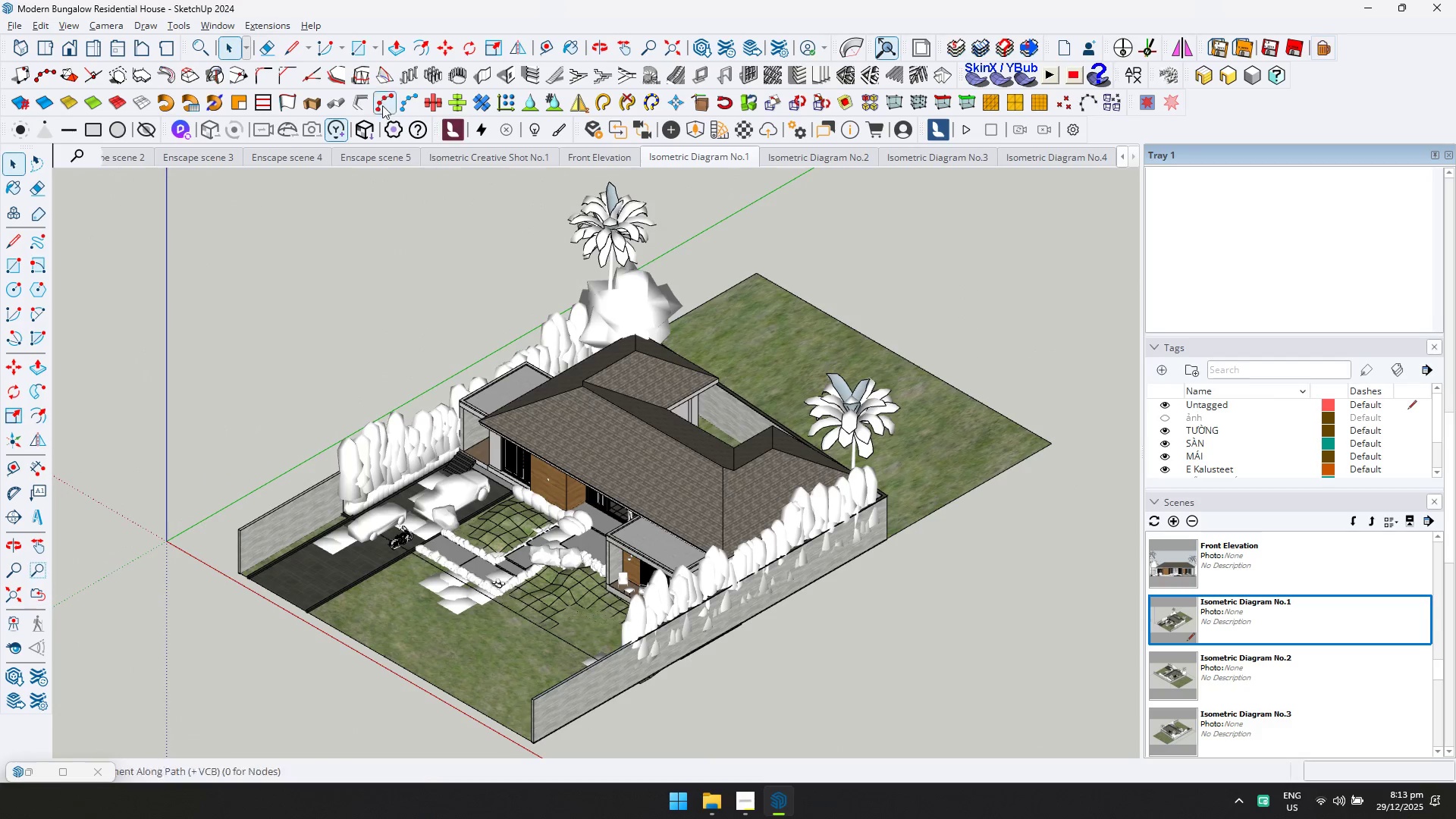 
left_click([264, 25])
 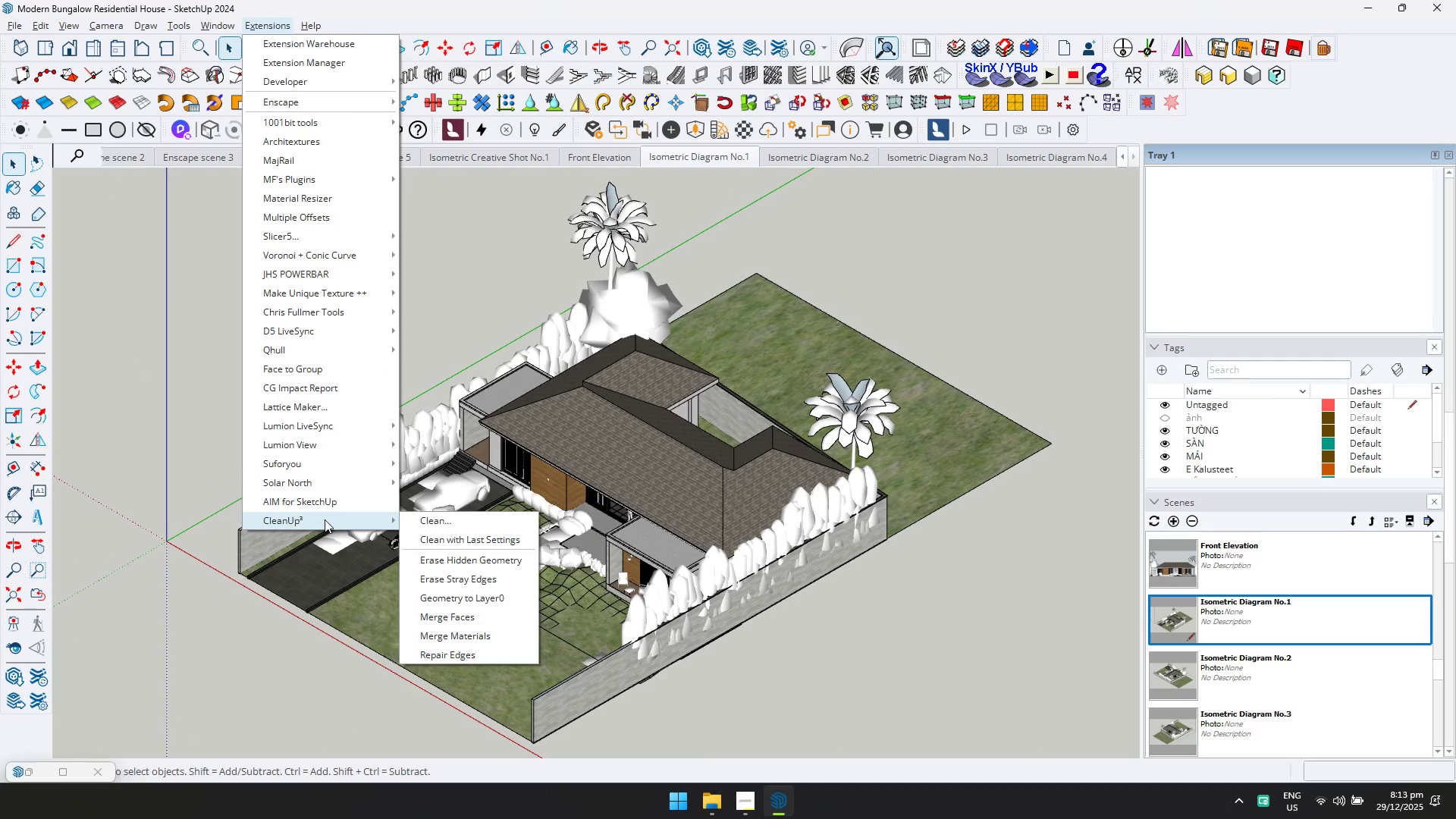 
left_click([418, 521])
 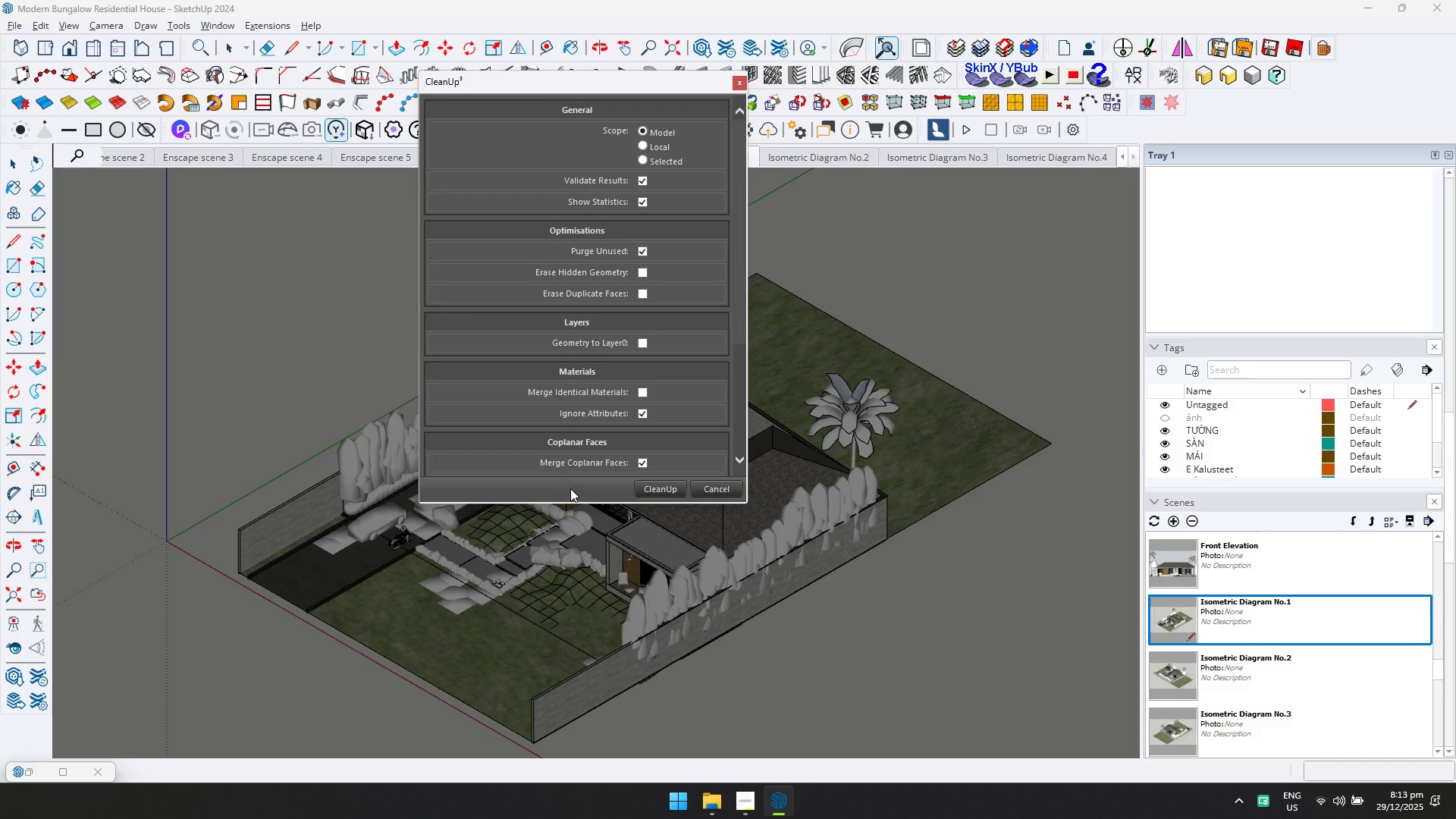 
left_click([647, 491])
 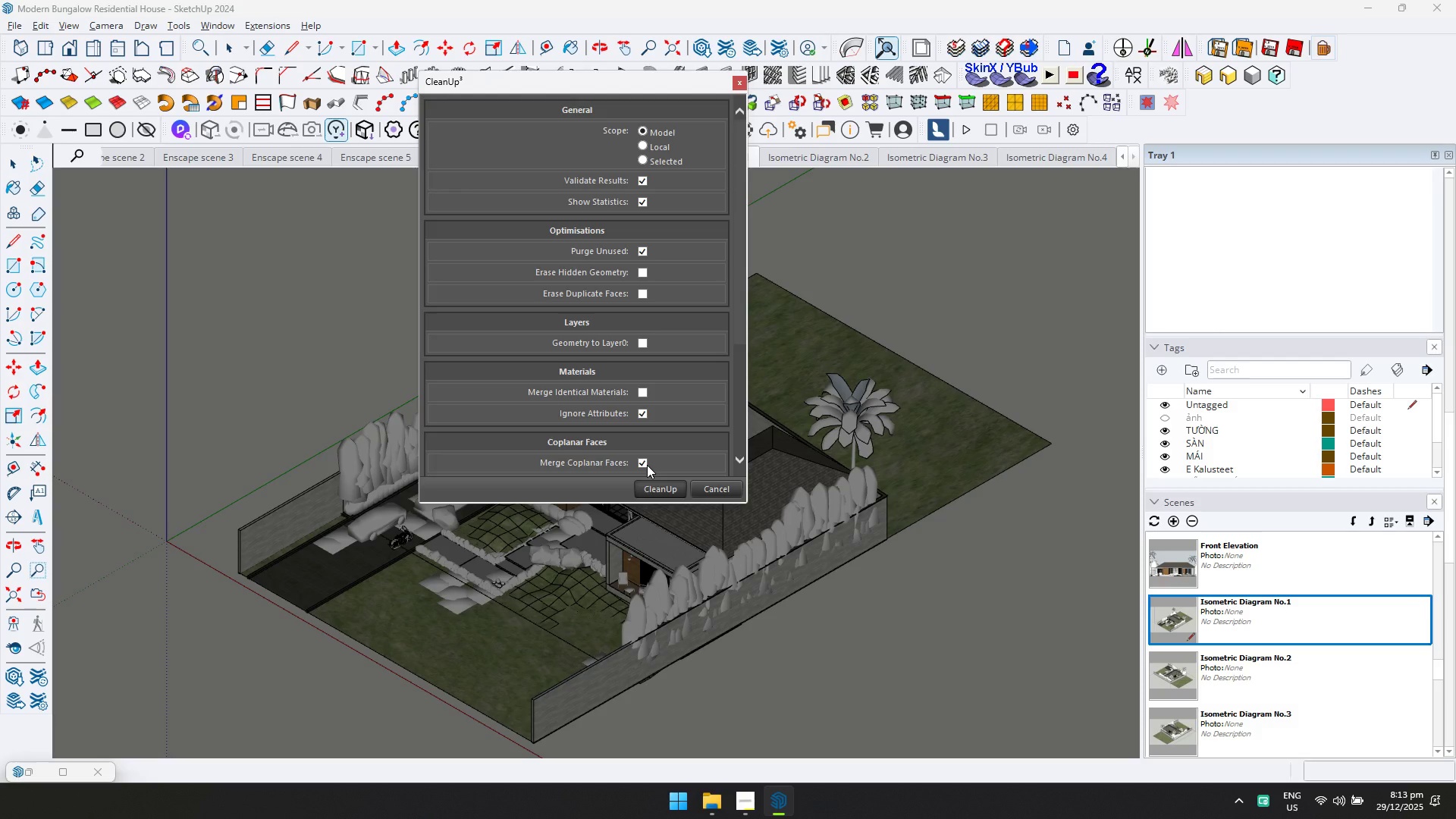 
wait(22.03)
 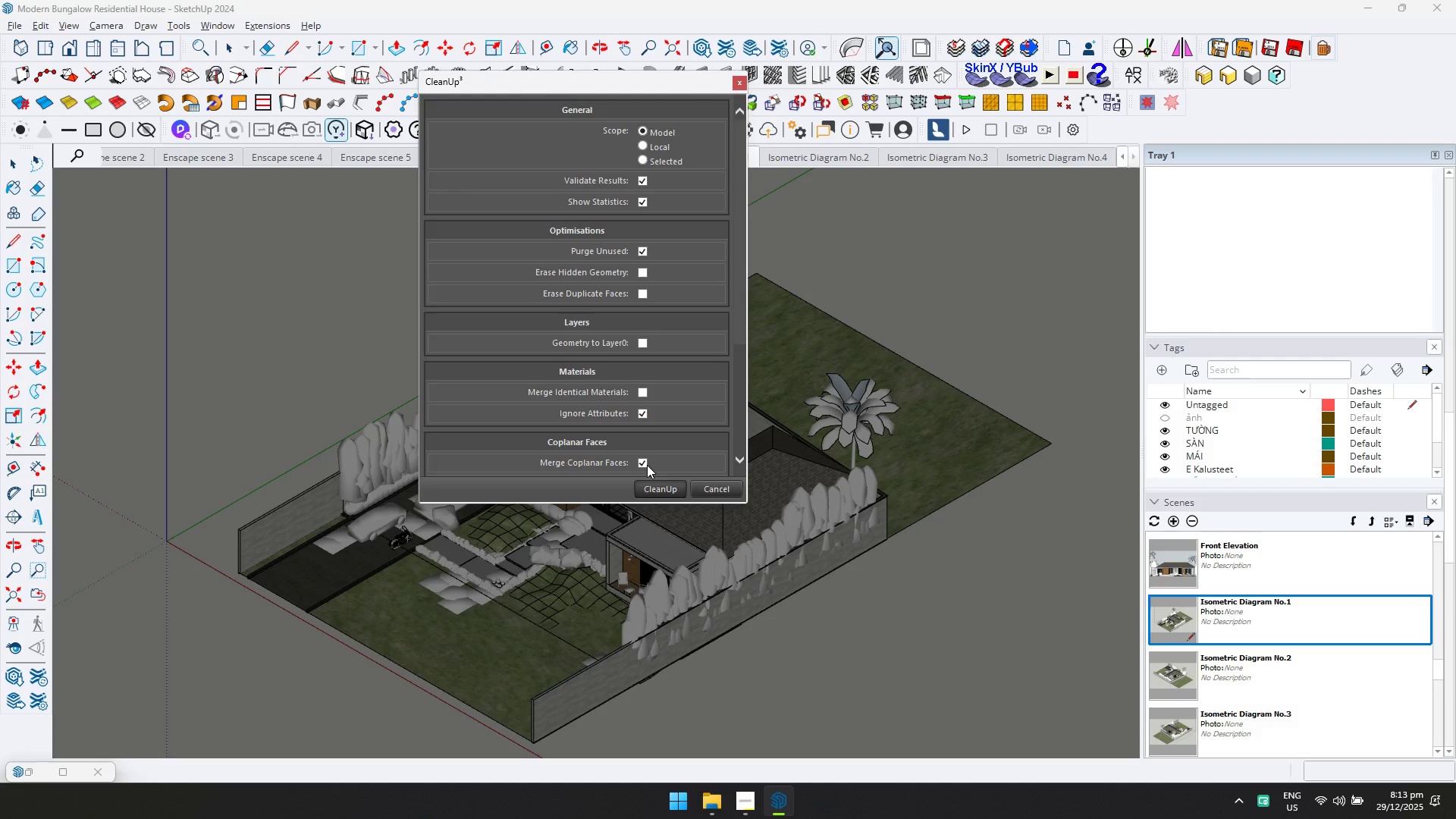 
key(Alt+Tab)